 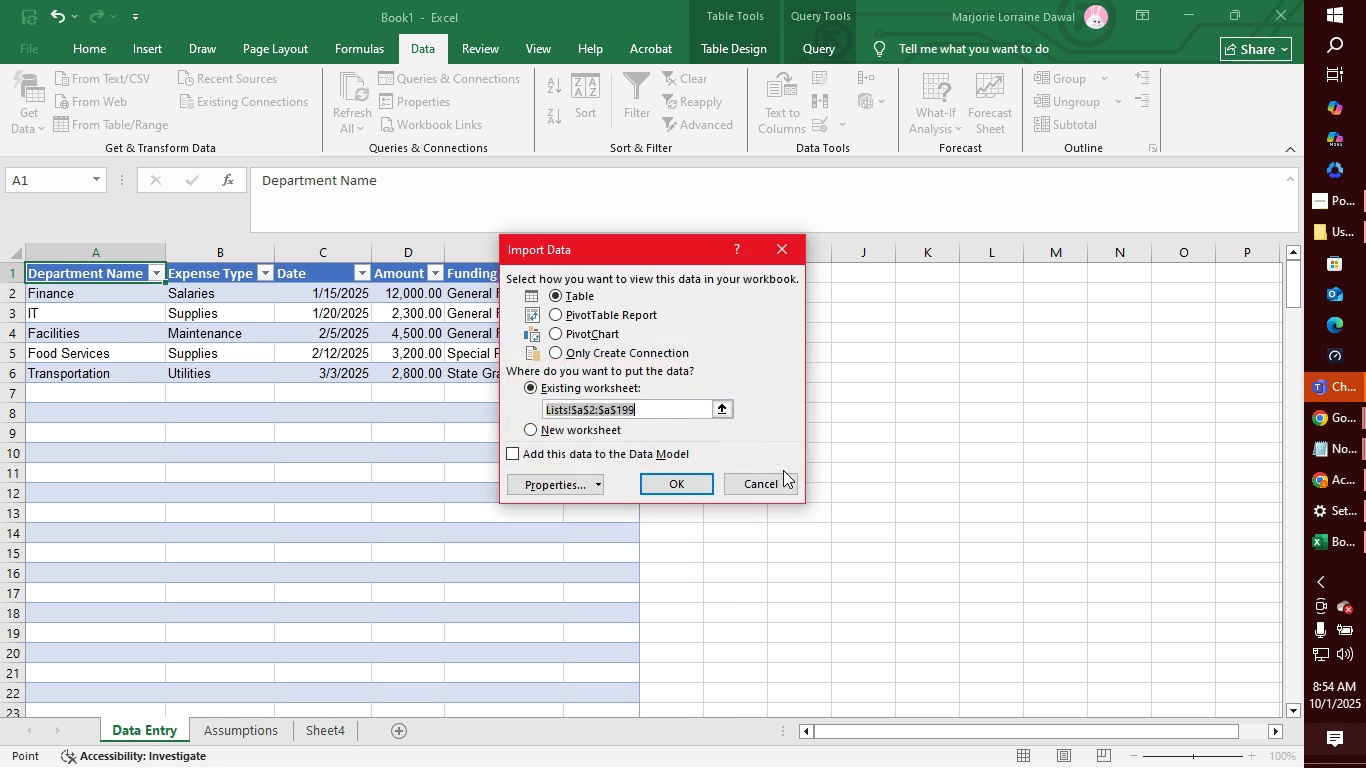 
left_click([782, 474])
 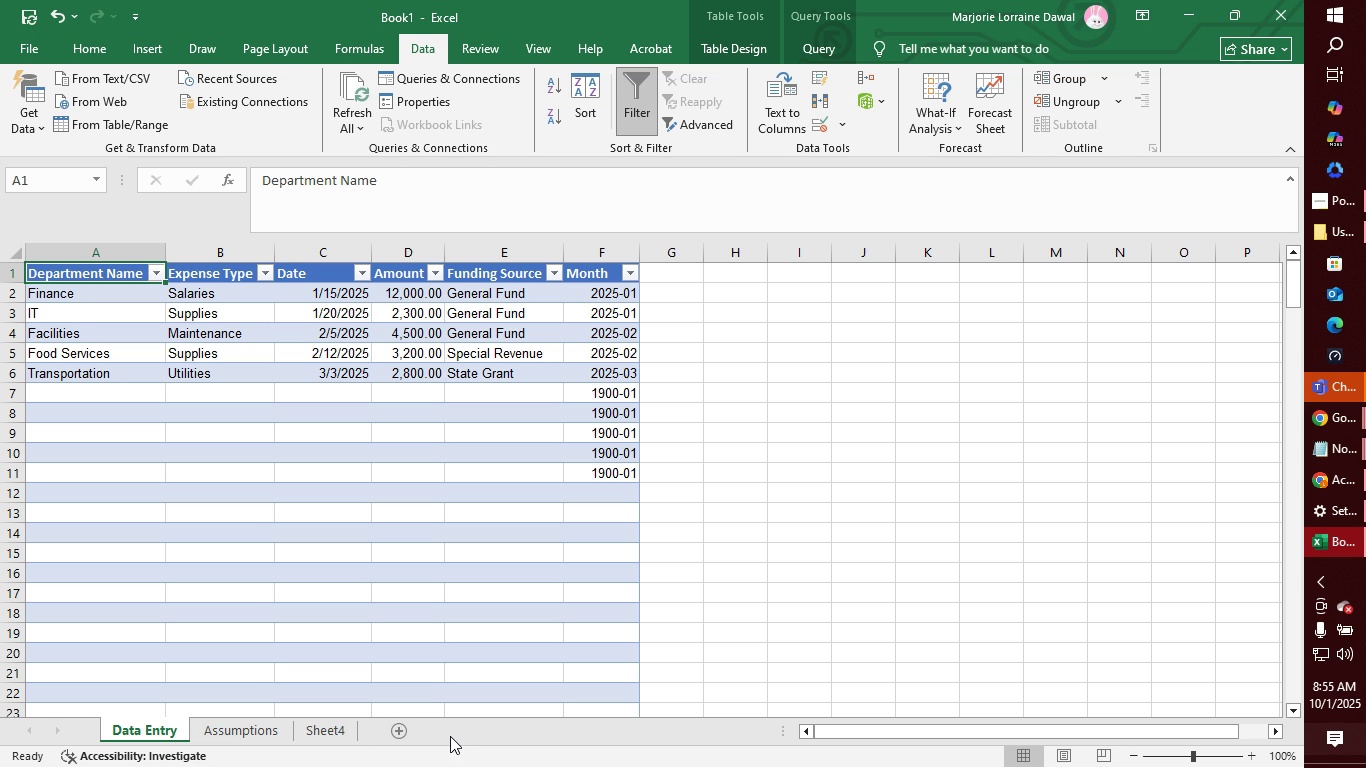 
right_click([450, 736])
 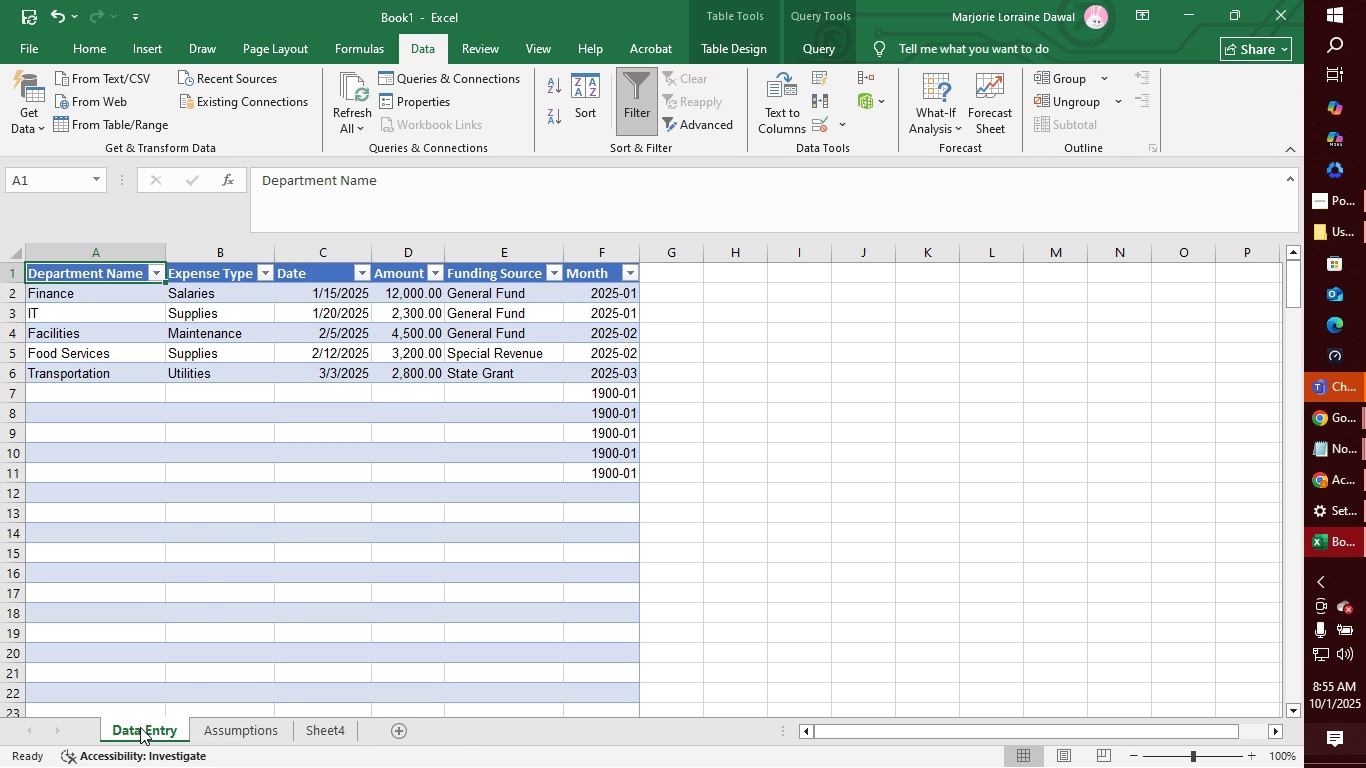 
left_click([139, 728])
 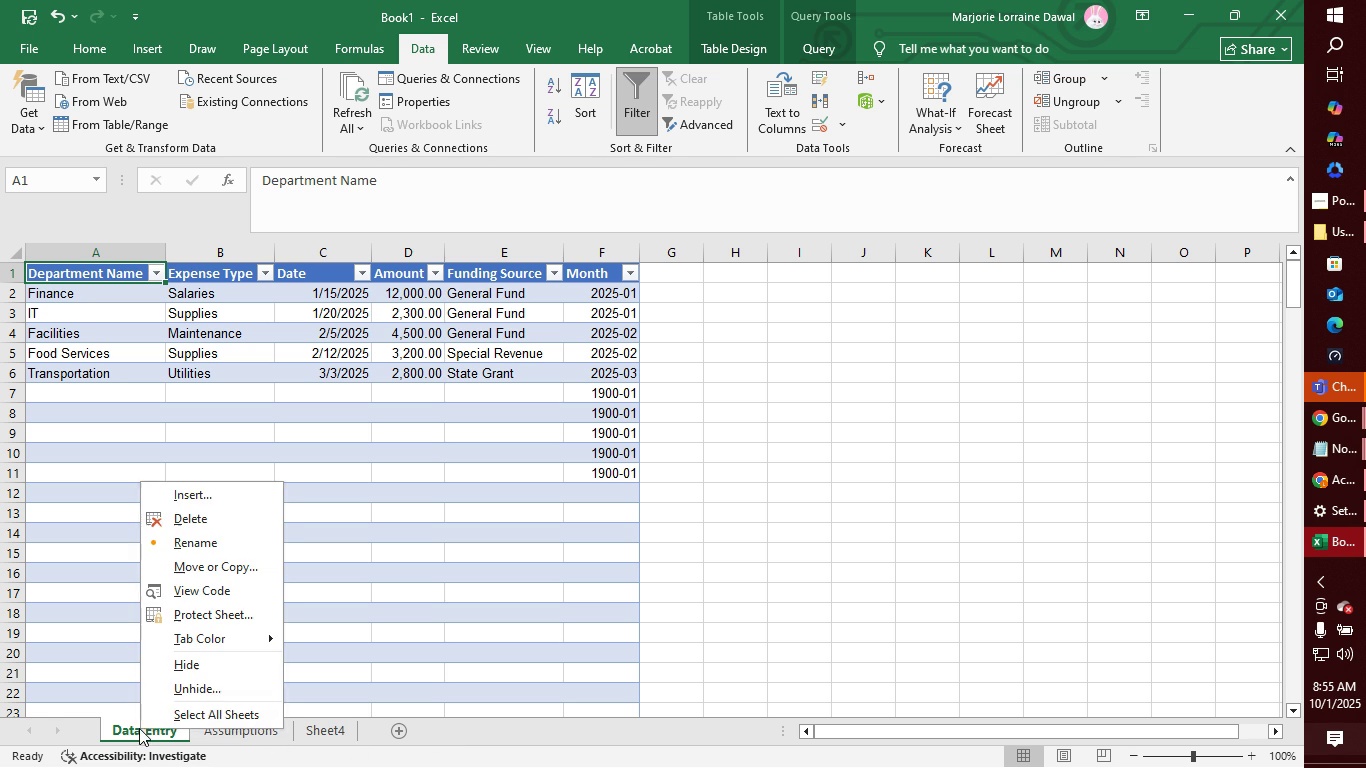 
right_click([139, 728])
 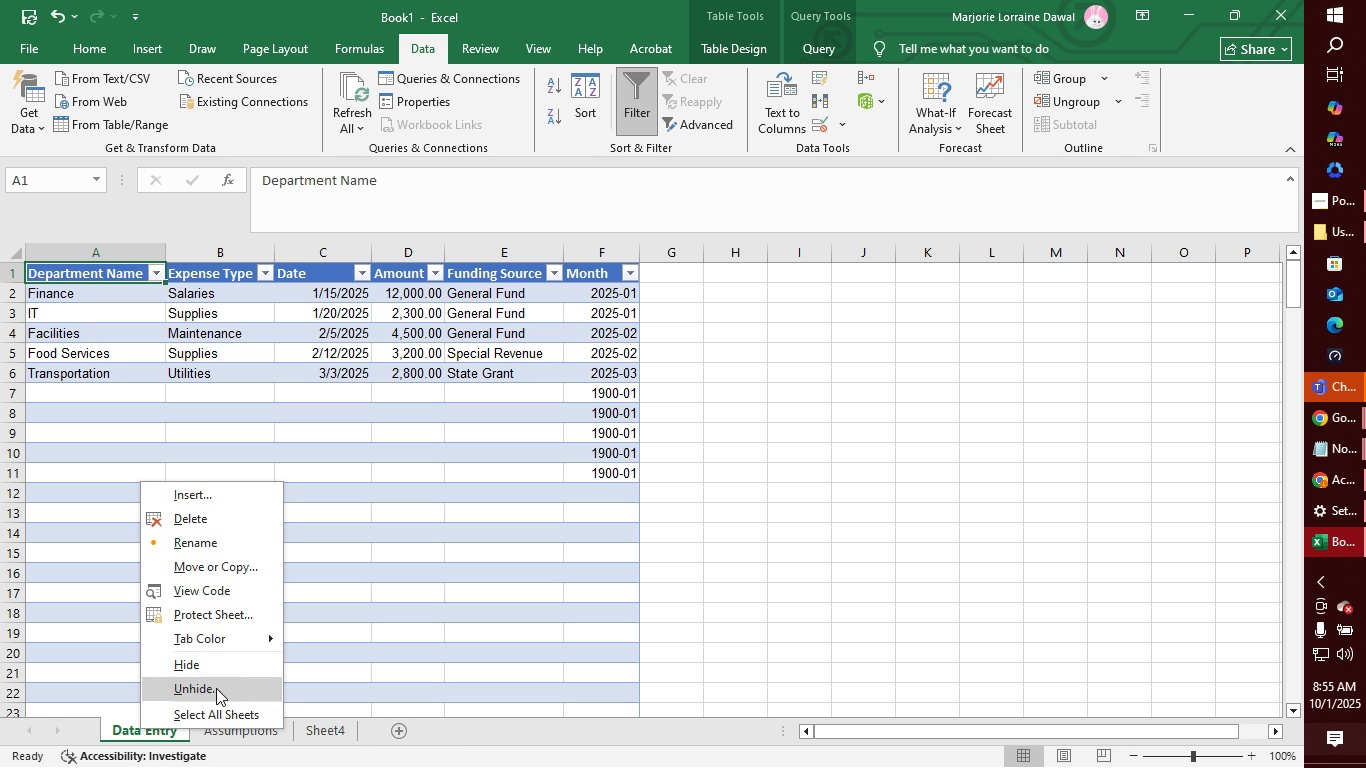 
left_click([216, 688])
 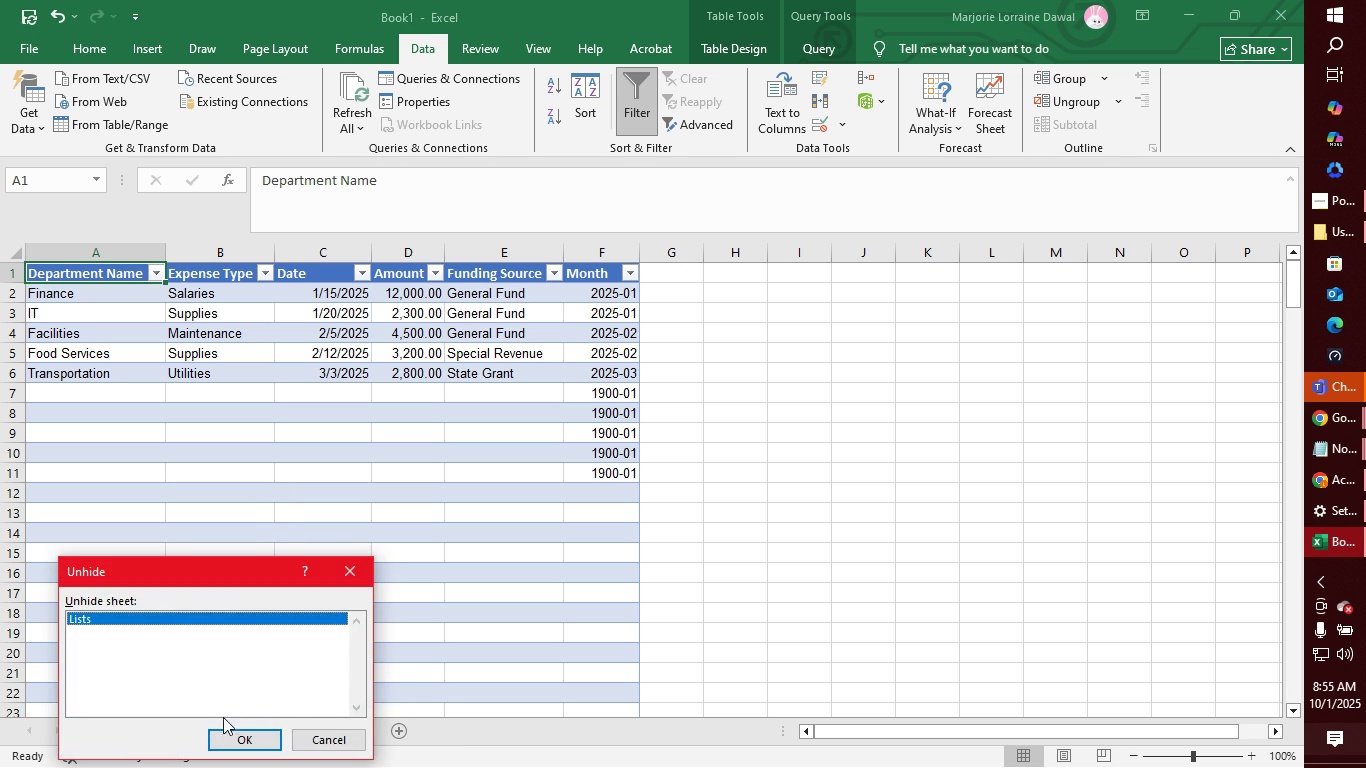 
left_click([228, 732])
 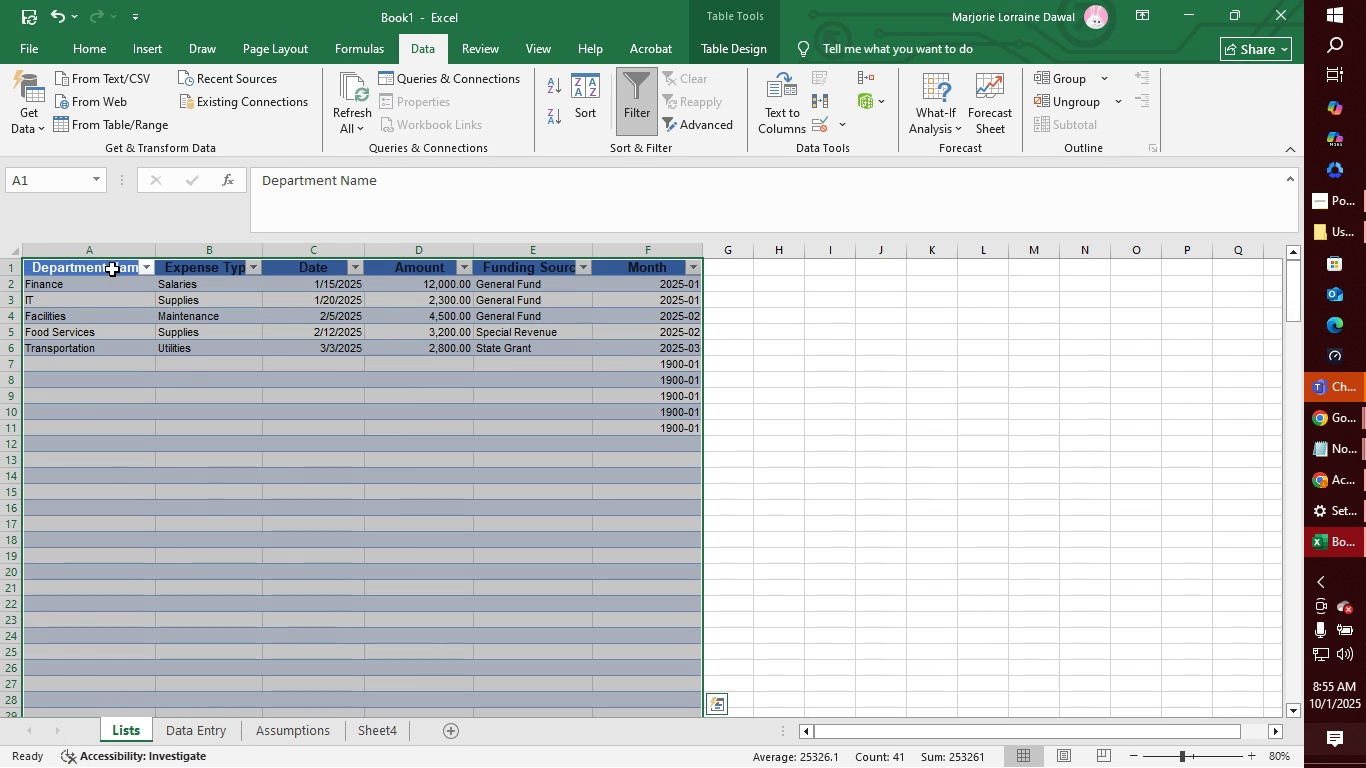 
wait(5.75)
 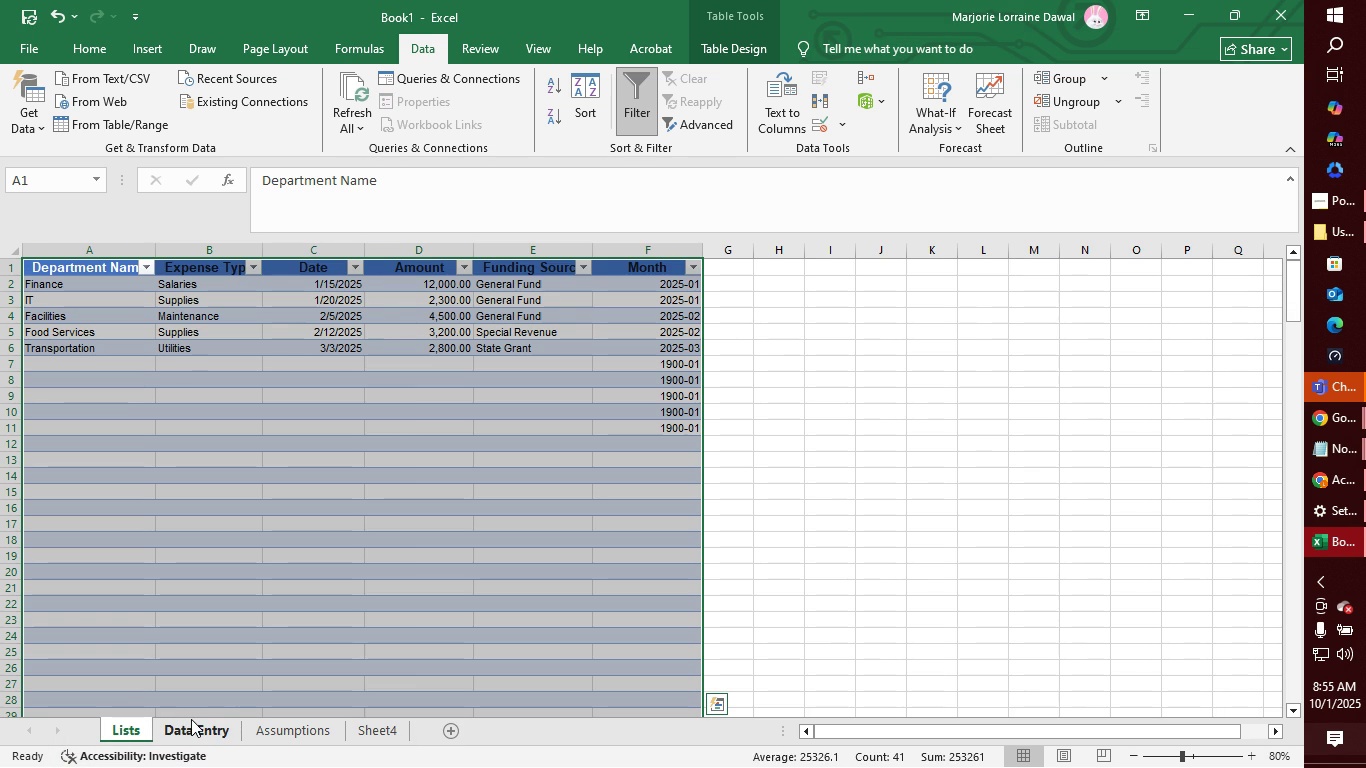 
right_click([112, 269])
 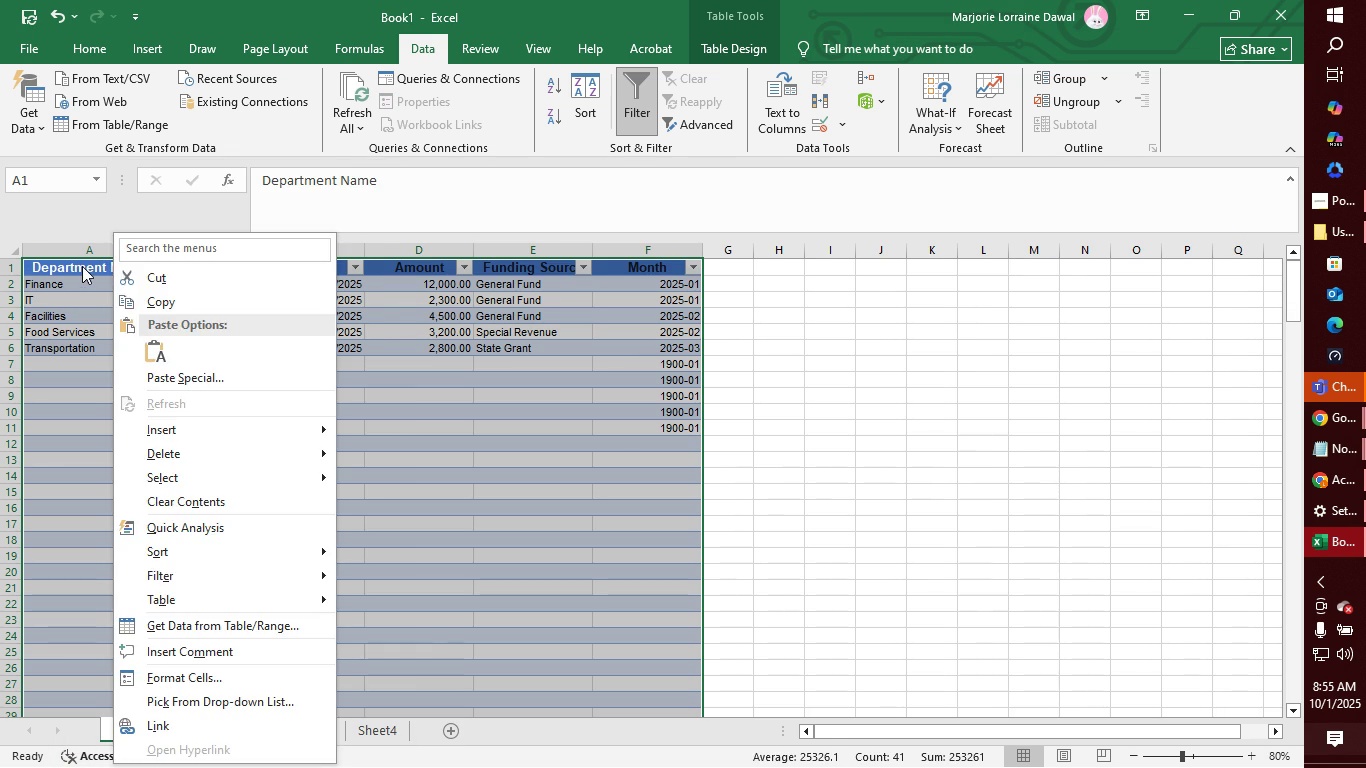 
left_click([82, 266])
 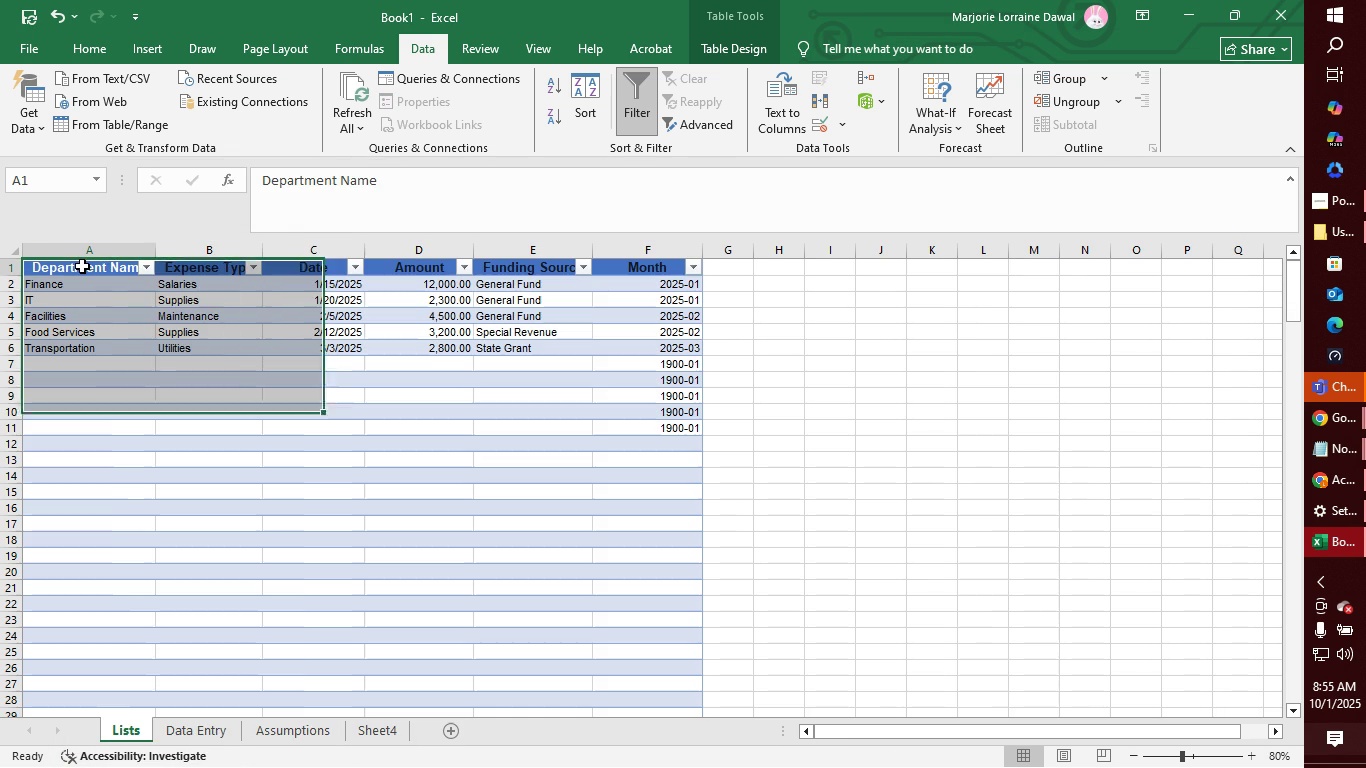 
left_click([82, 266])
 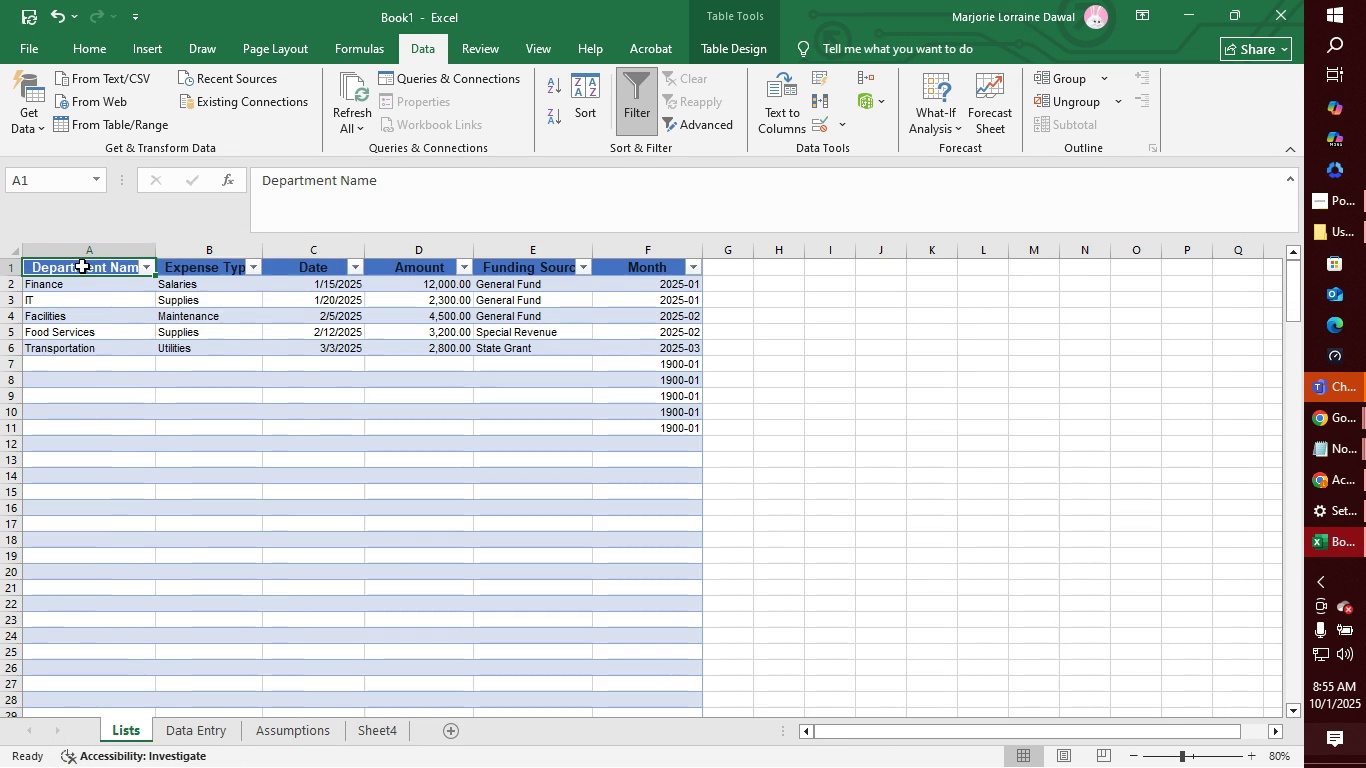 
right_click([82, 266])
 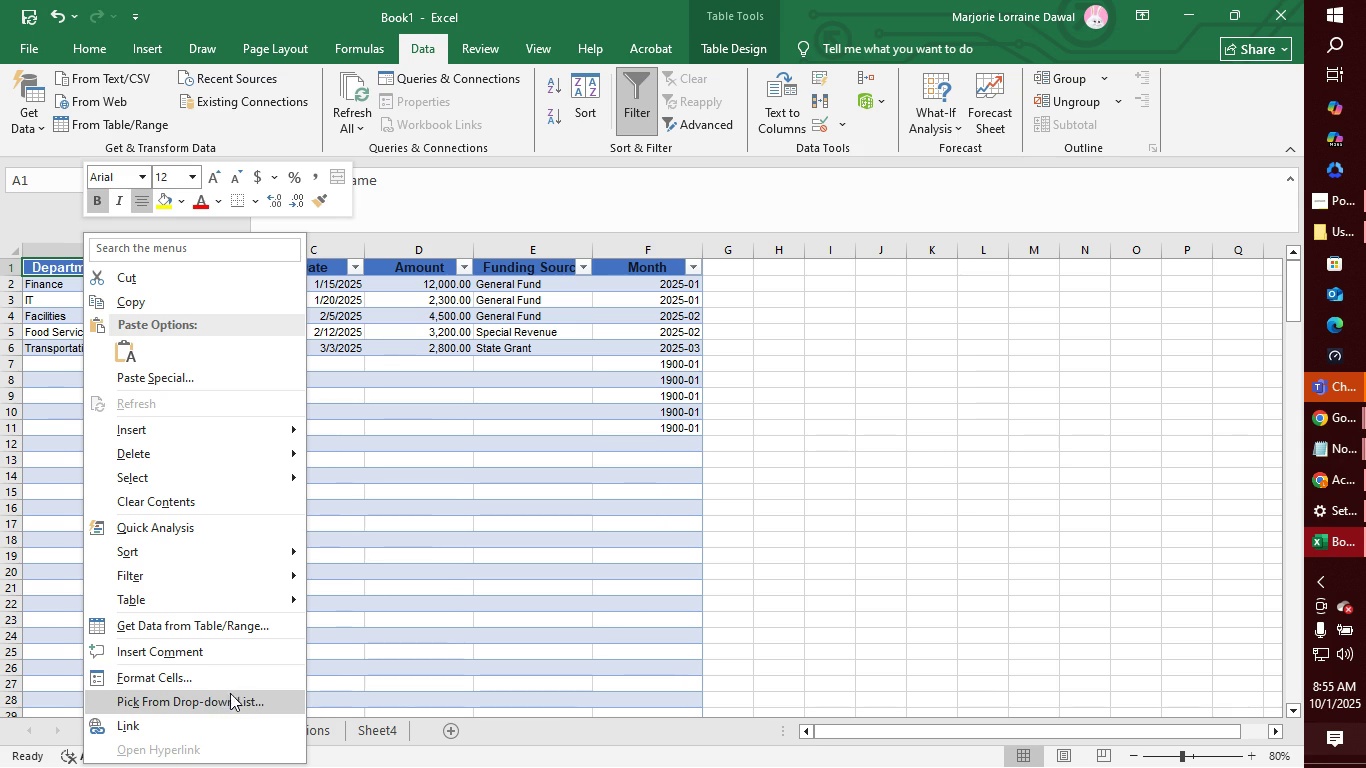 
mouse_move([229, 562])
 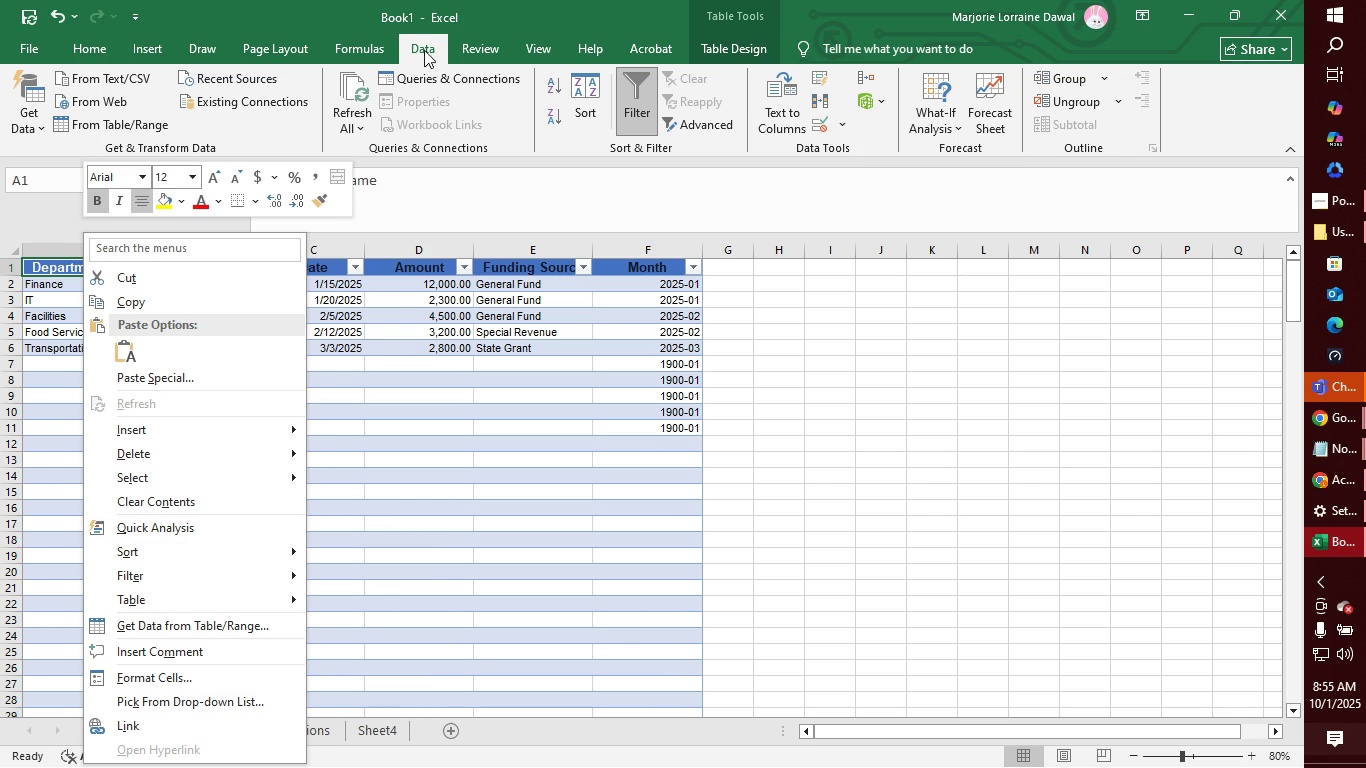 
left_click([431, 84])
 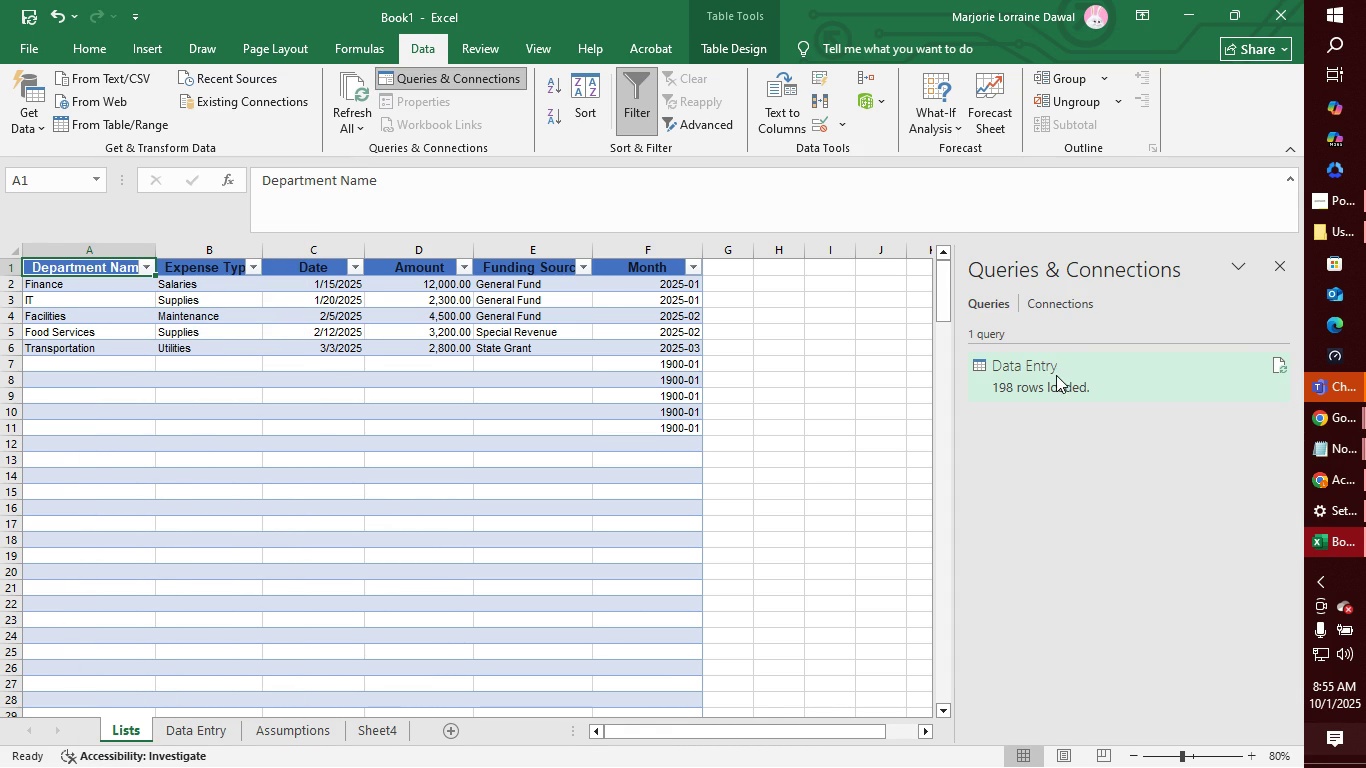 
left_click([1056, 375])
 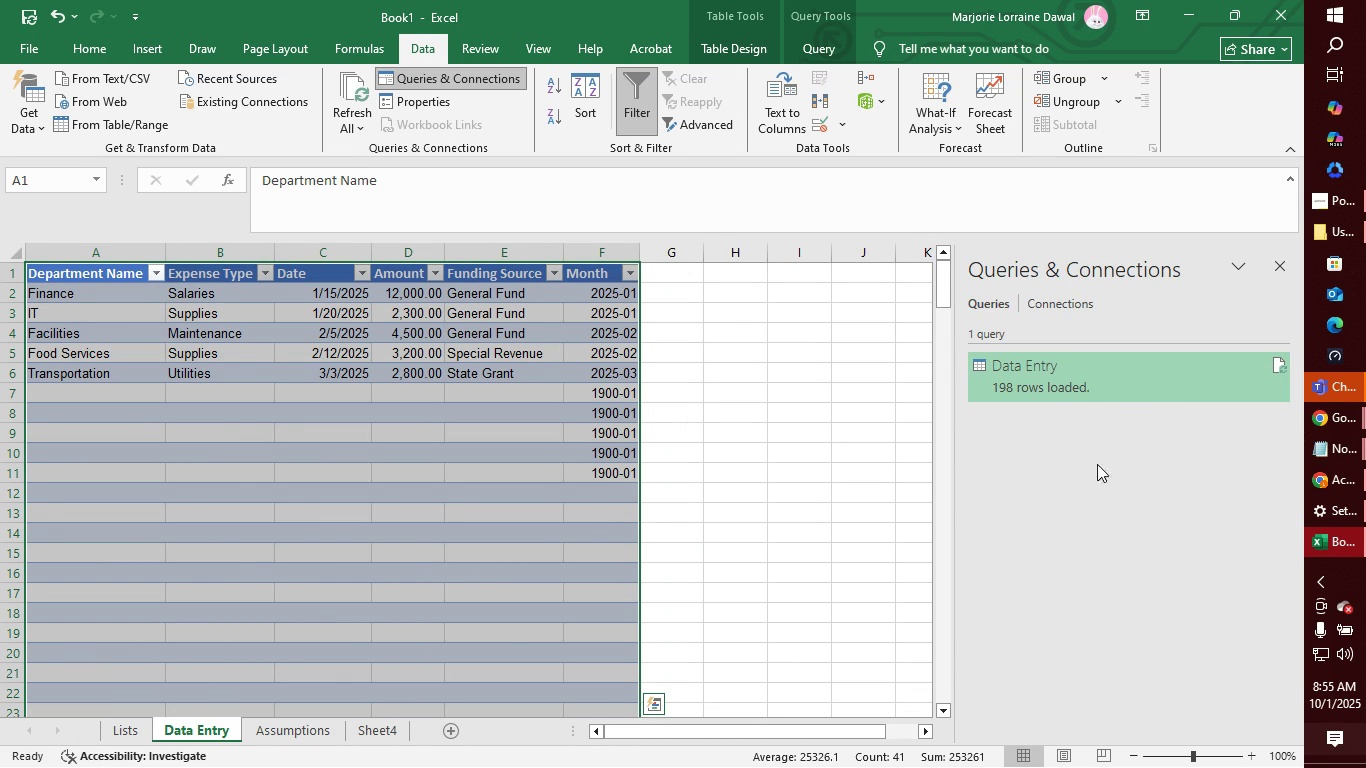 
double_click([1111, 385])
 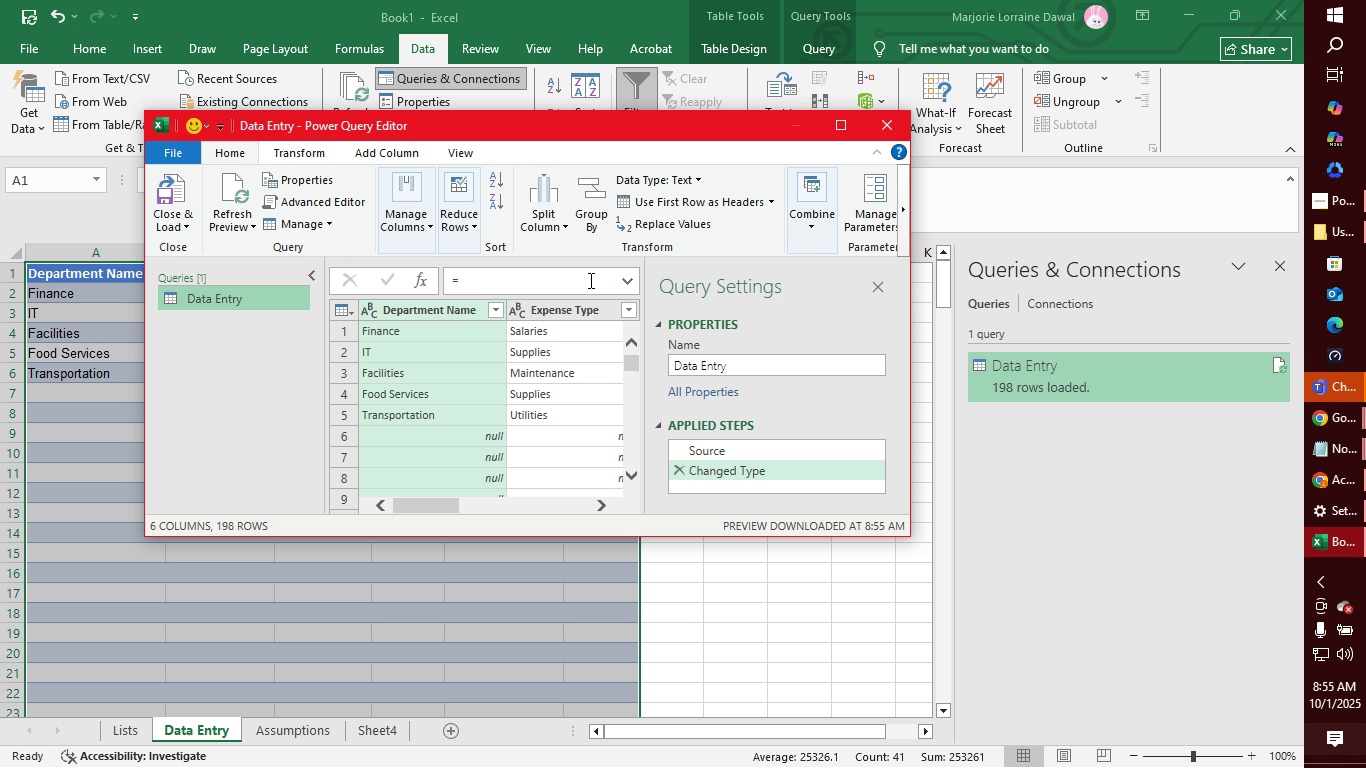 
wait(14.62)
 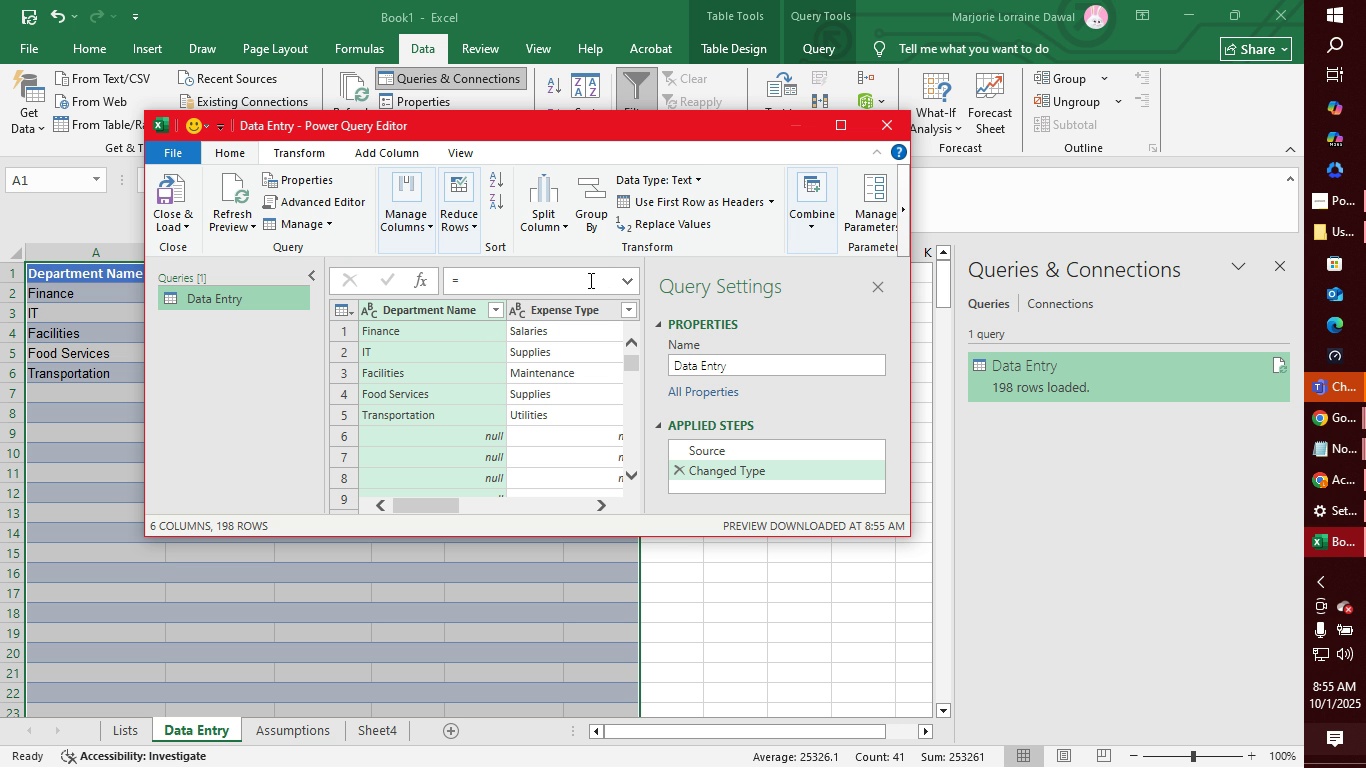 
left_click([700, 177])
 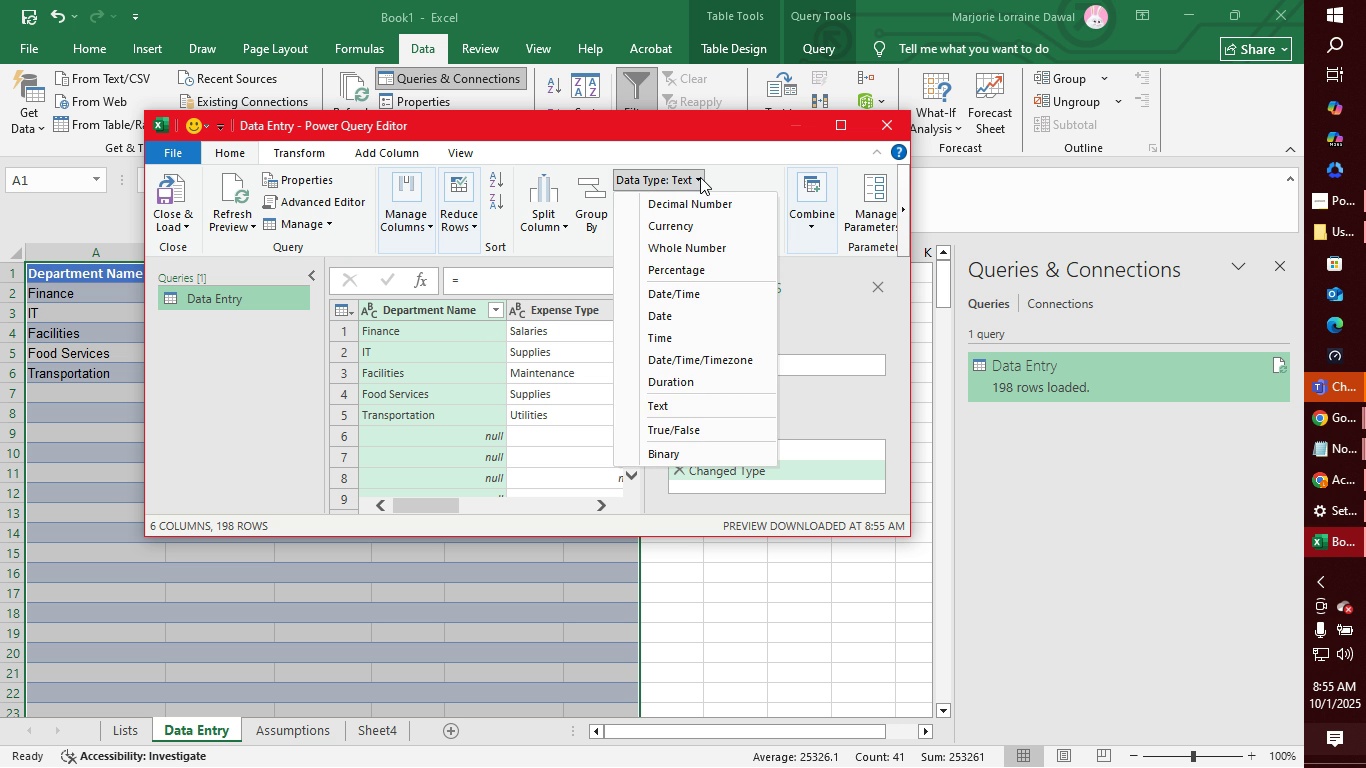 
left_click([700, 177])
 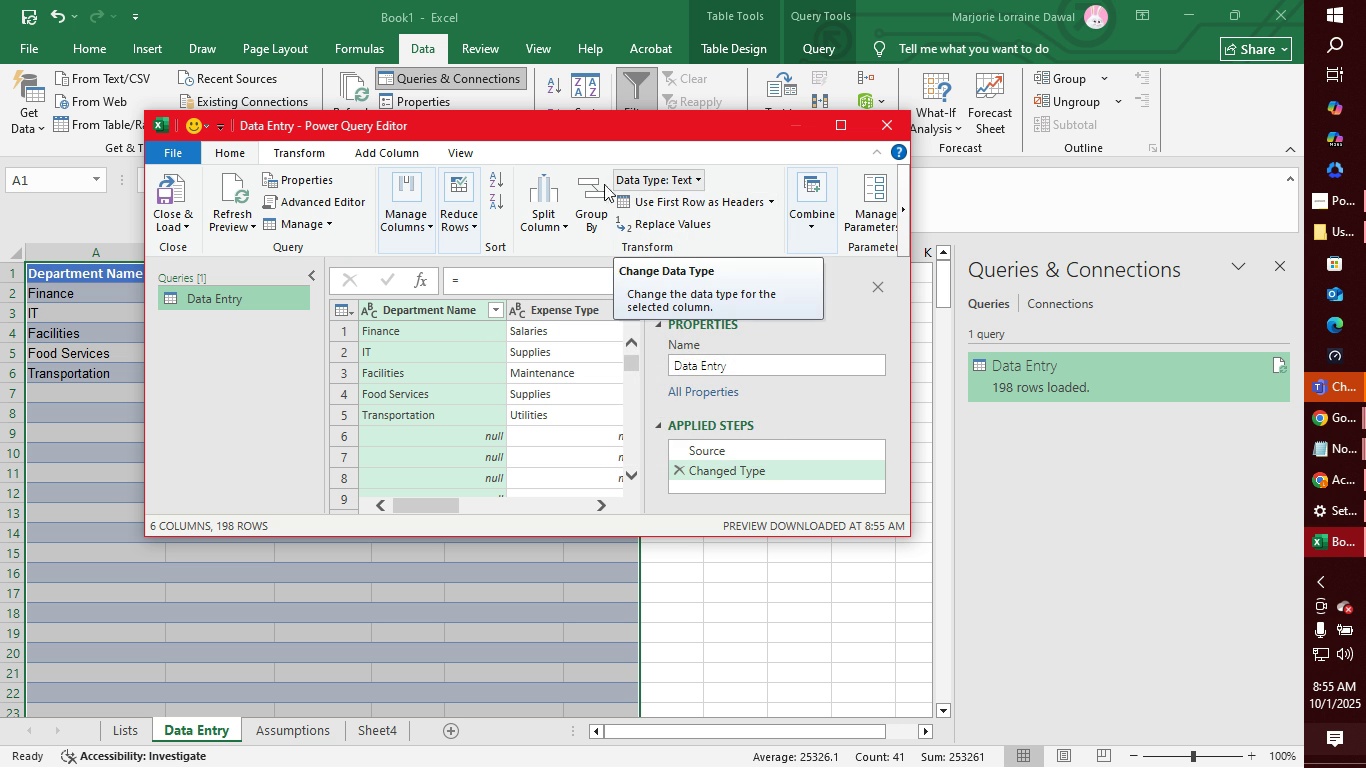 
left_click([309, 221])
 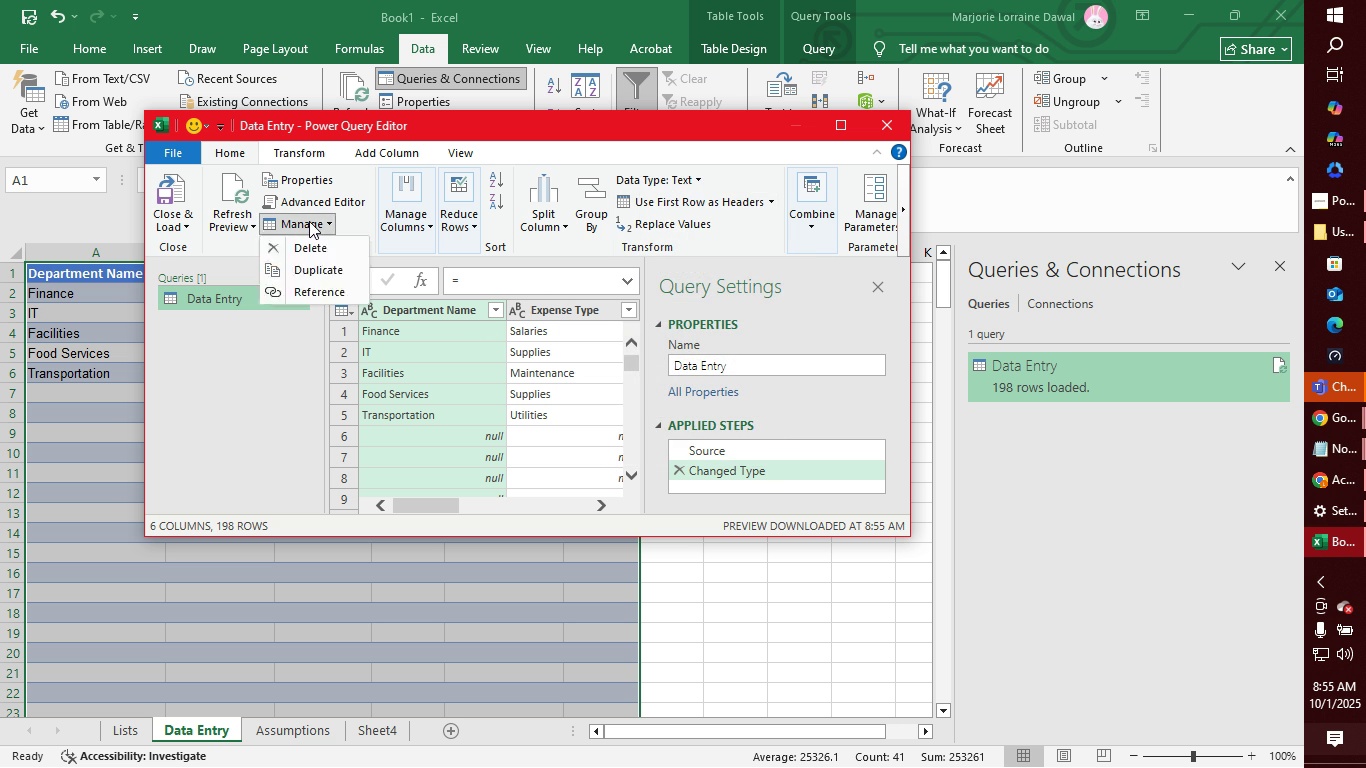 
left_click([309, 221])
 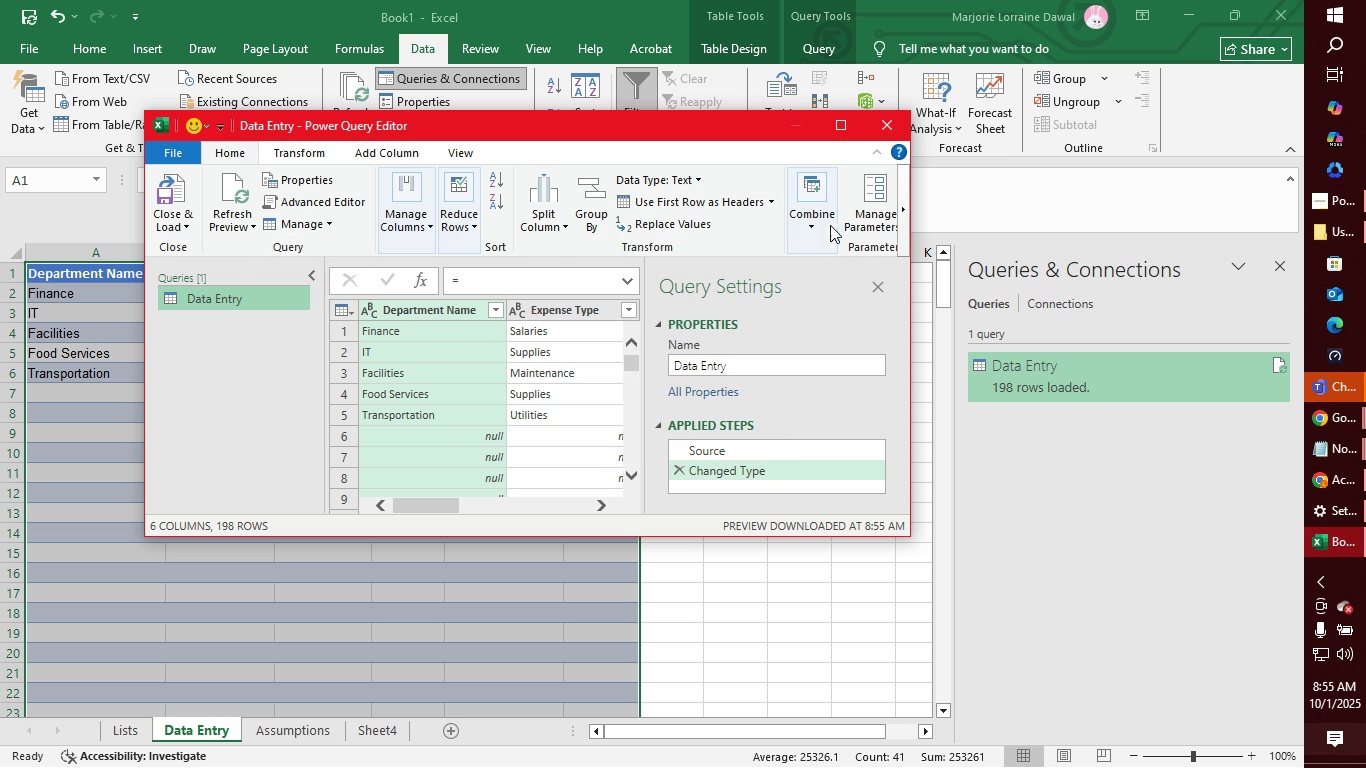 
left_click([817, 224])
 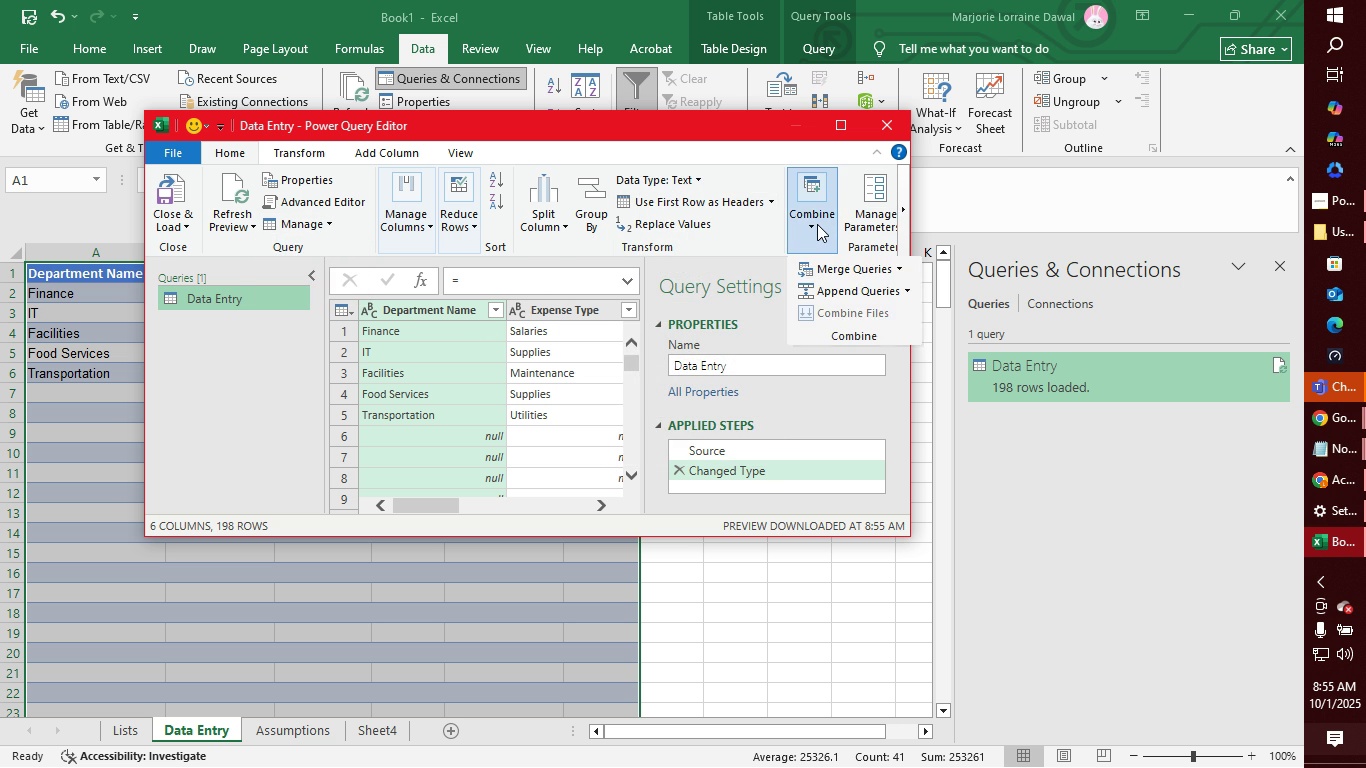 
left_click([817, 224])
 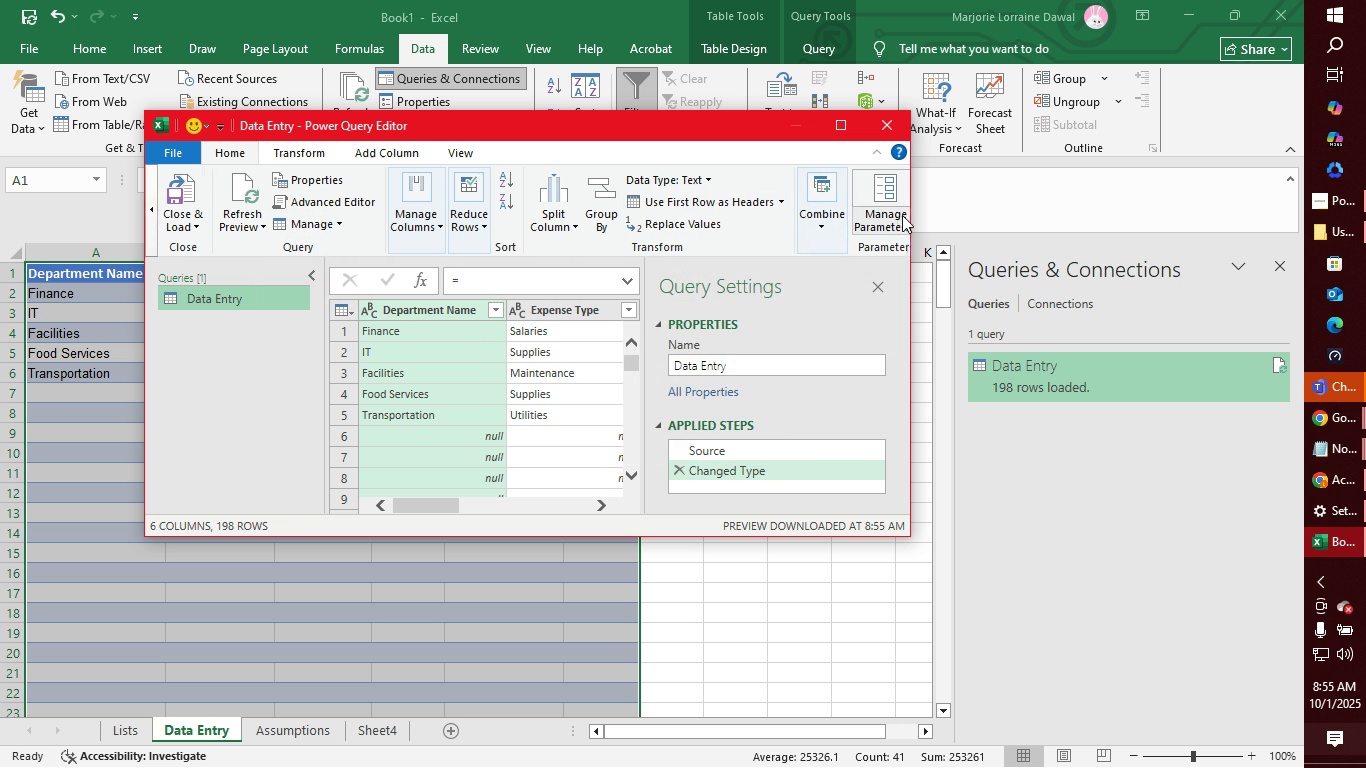 
left_click([902, 215])
 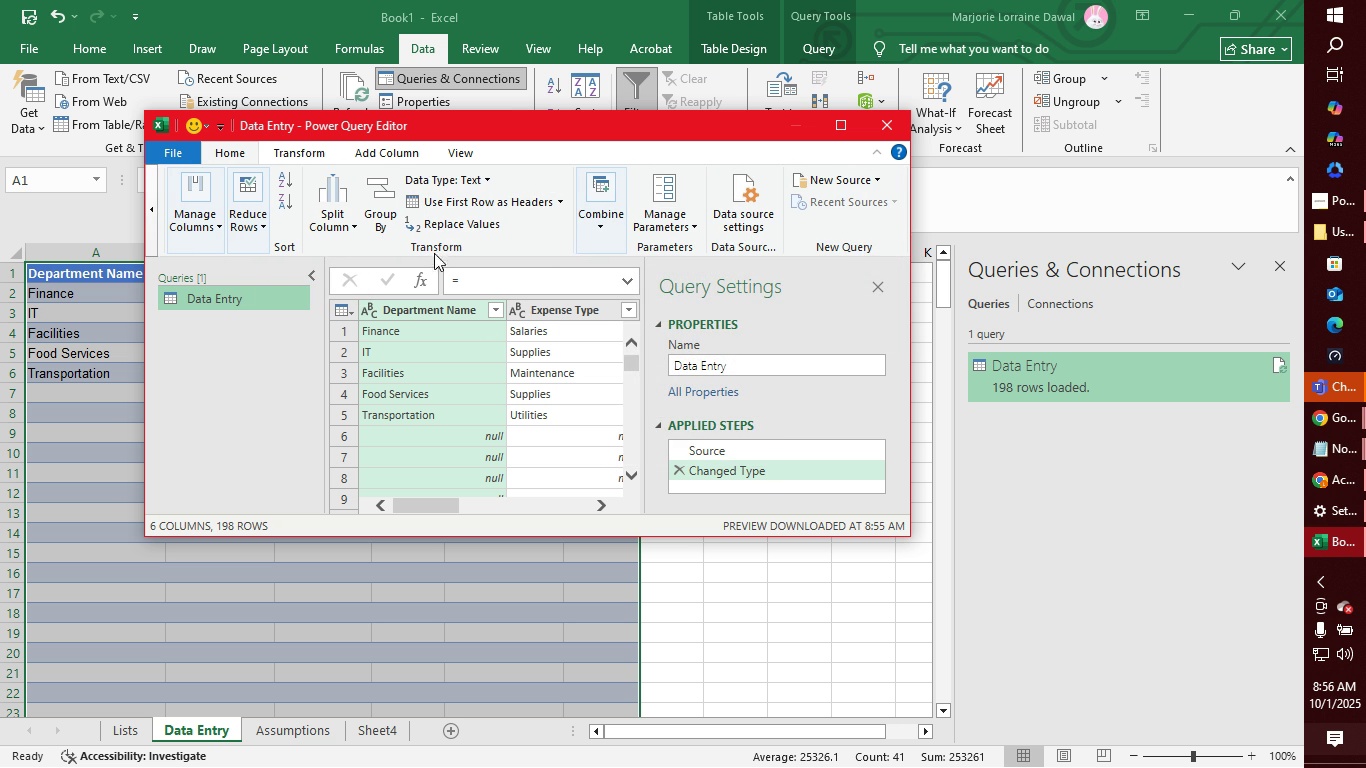 
left_click([151, 211])
 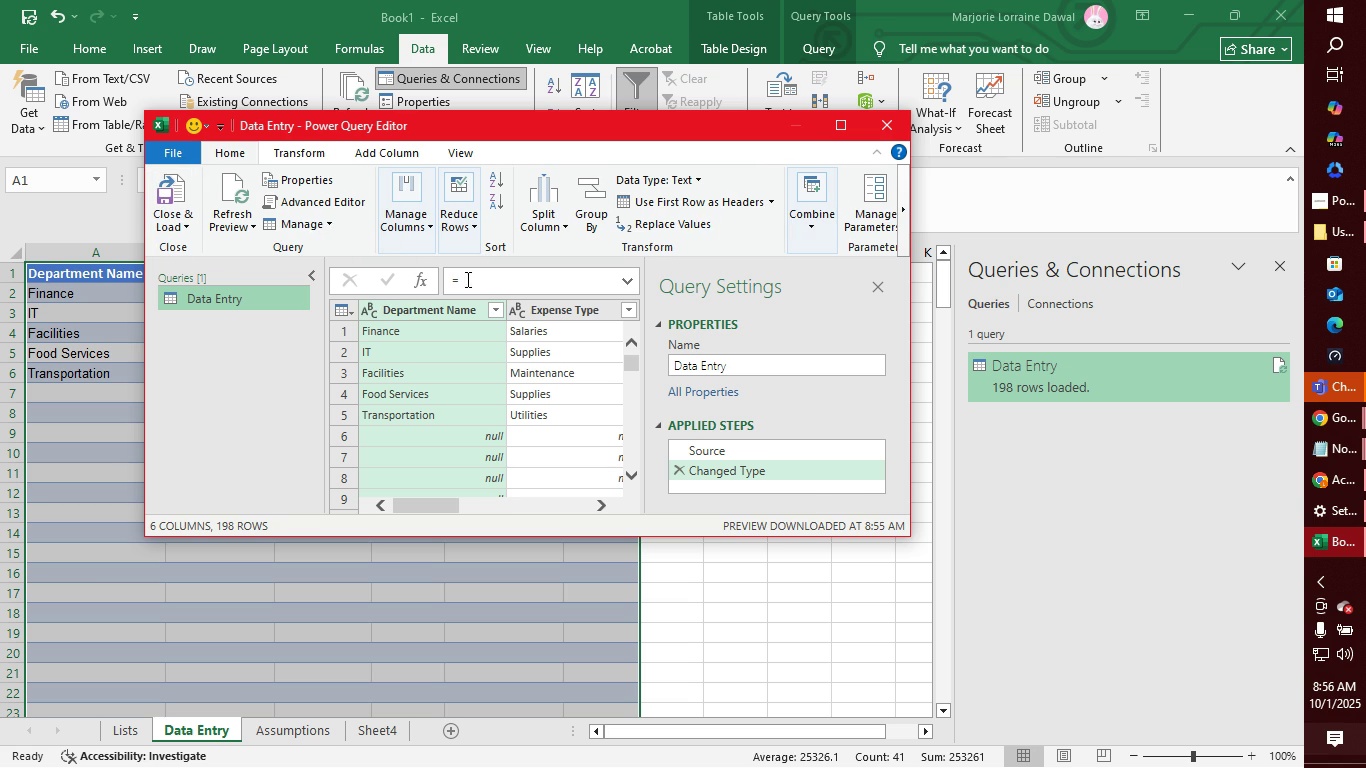 
left_click([466, 279])
 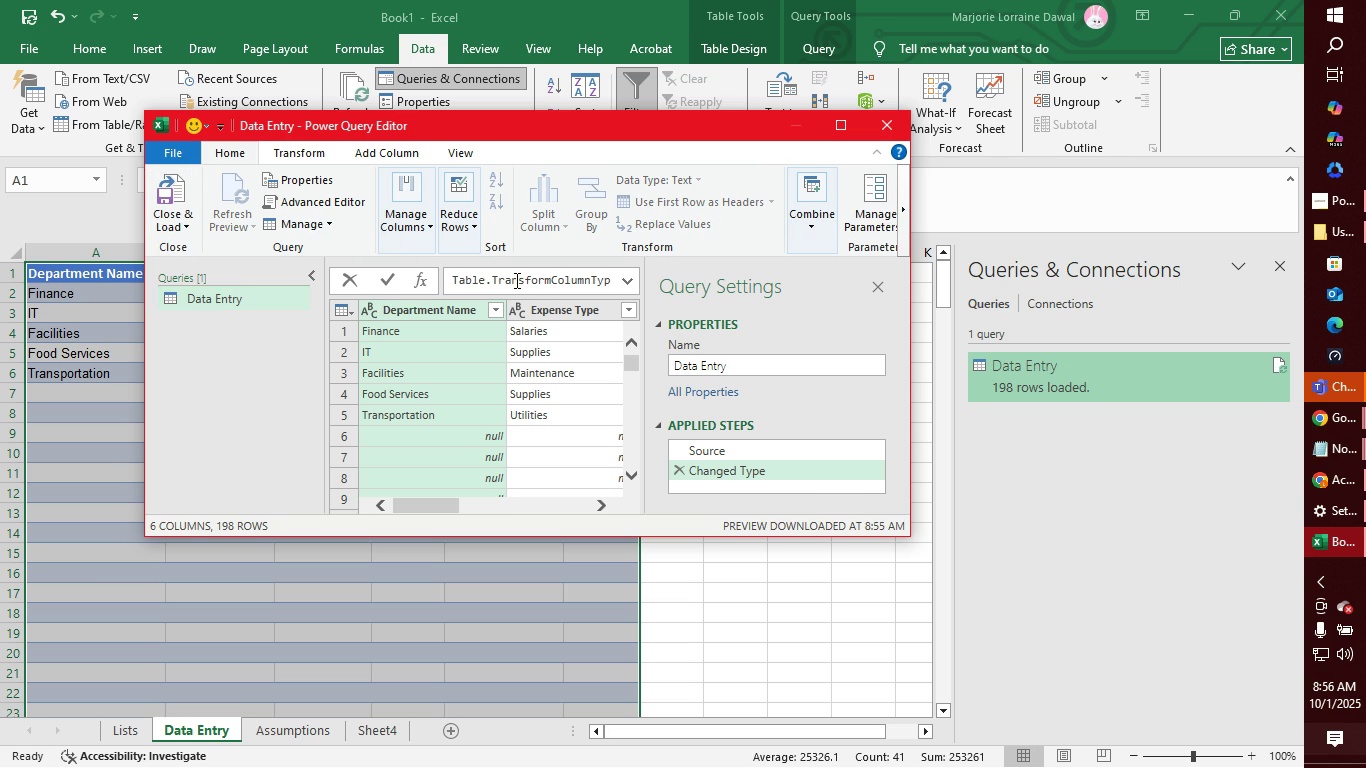 
left_click([515, 280])
 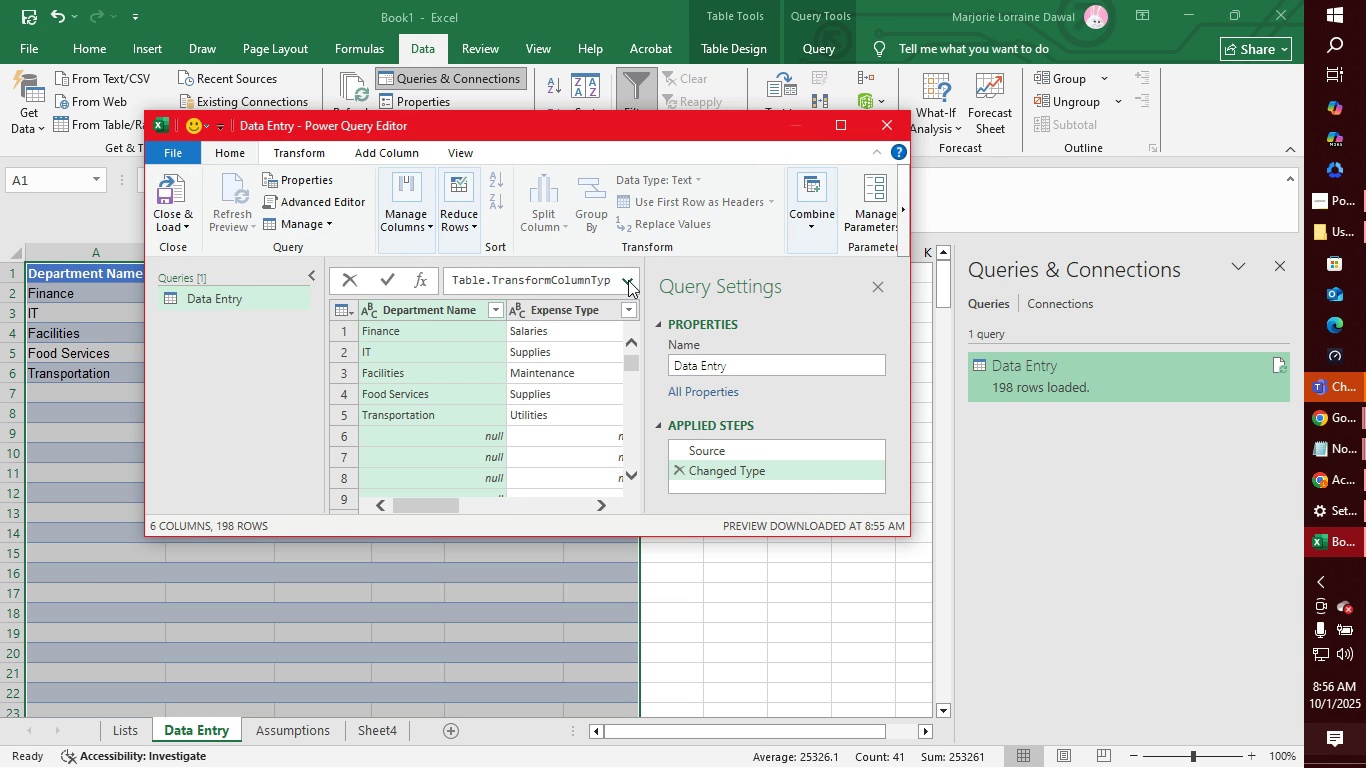 
left_click([628, 280])